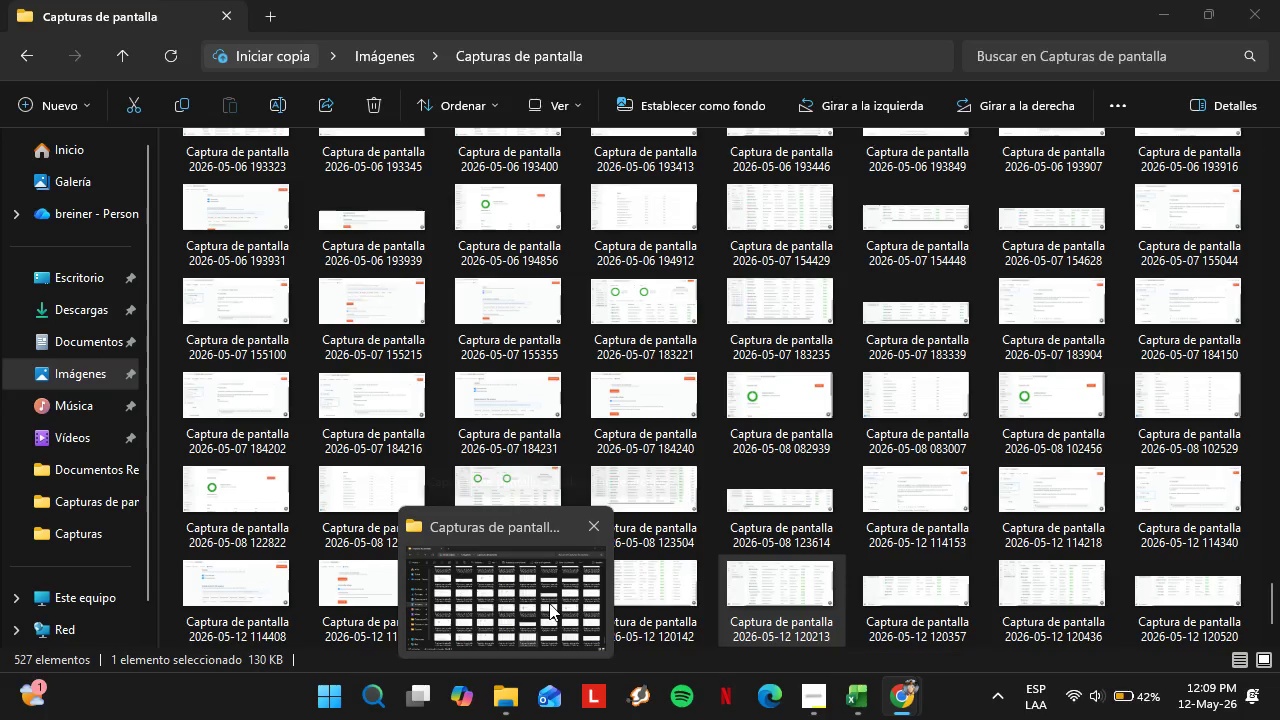 
left_click([524, 615])
 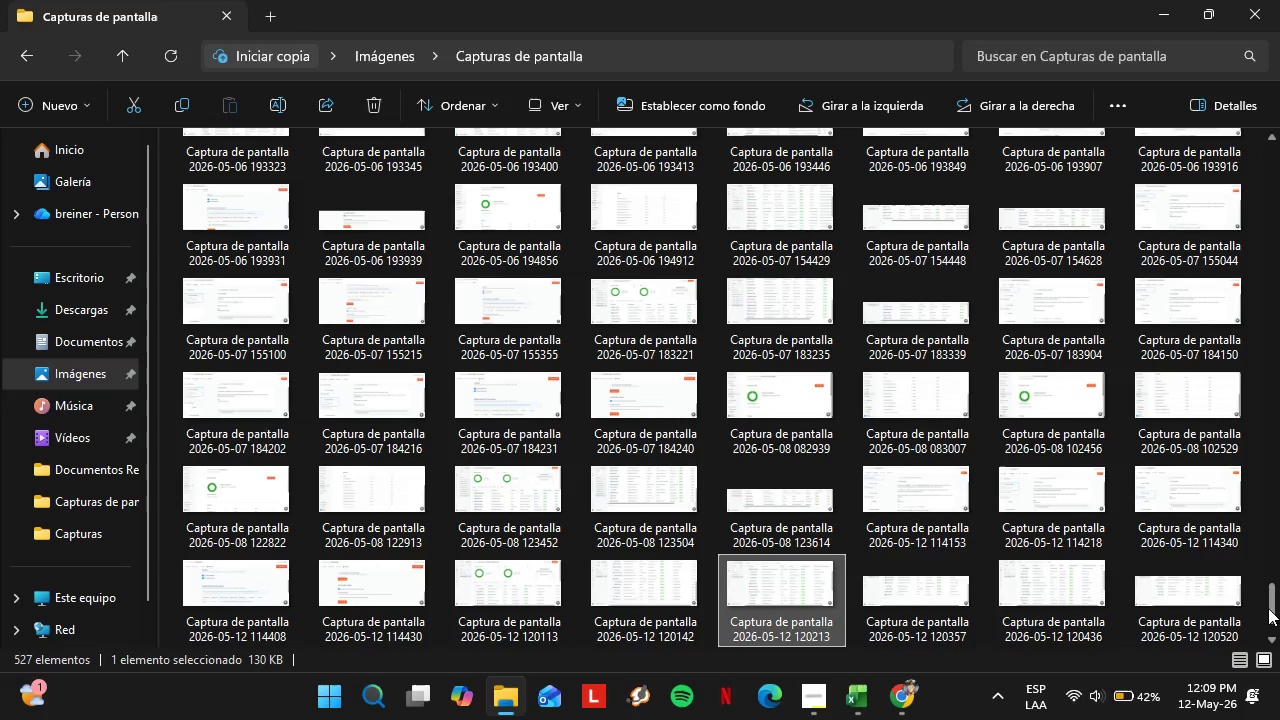 
left_click_drag(start_coordinate=[1268, 602], to_coordinate=[1279, 661])
 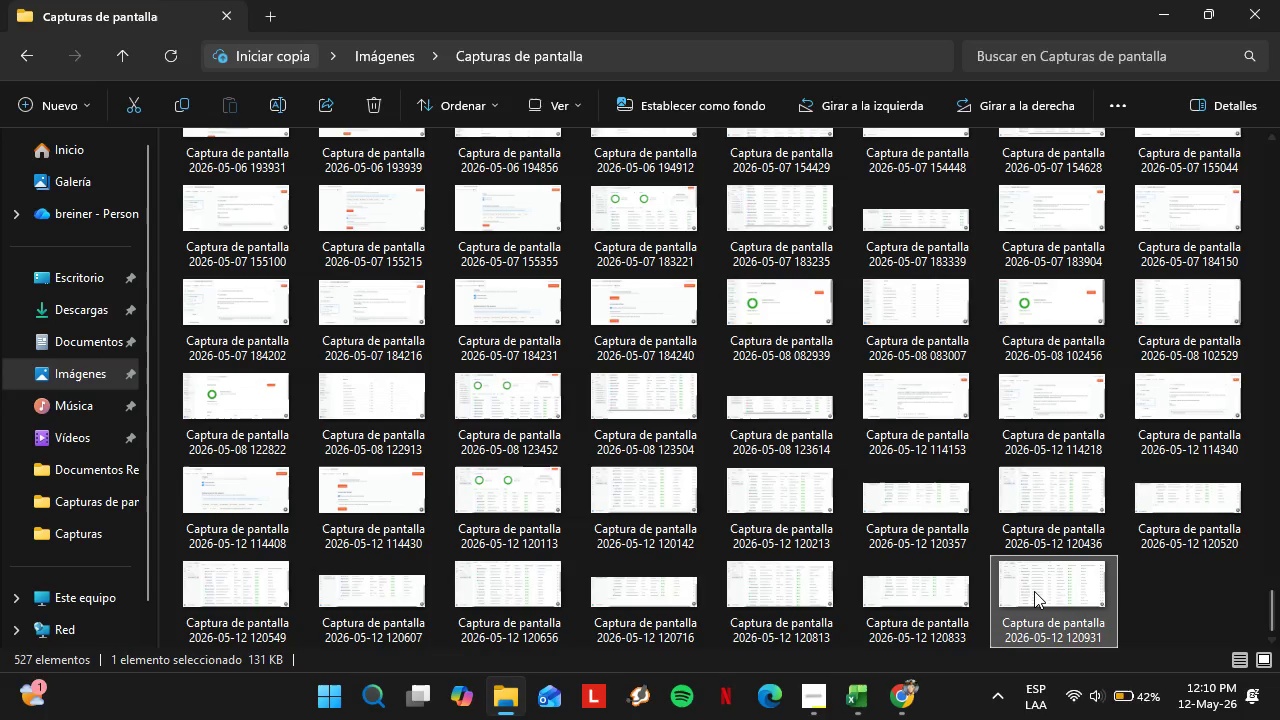 
double_click([1034, 591])
 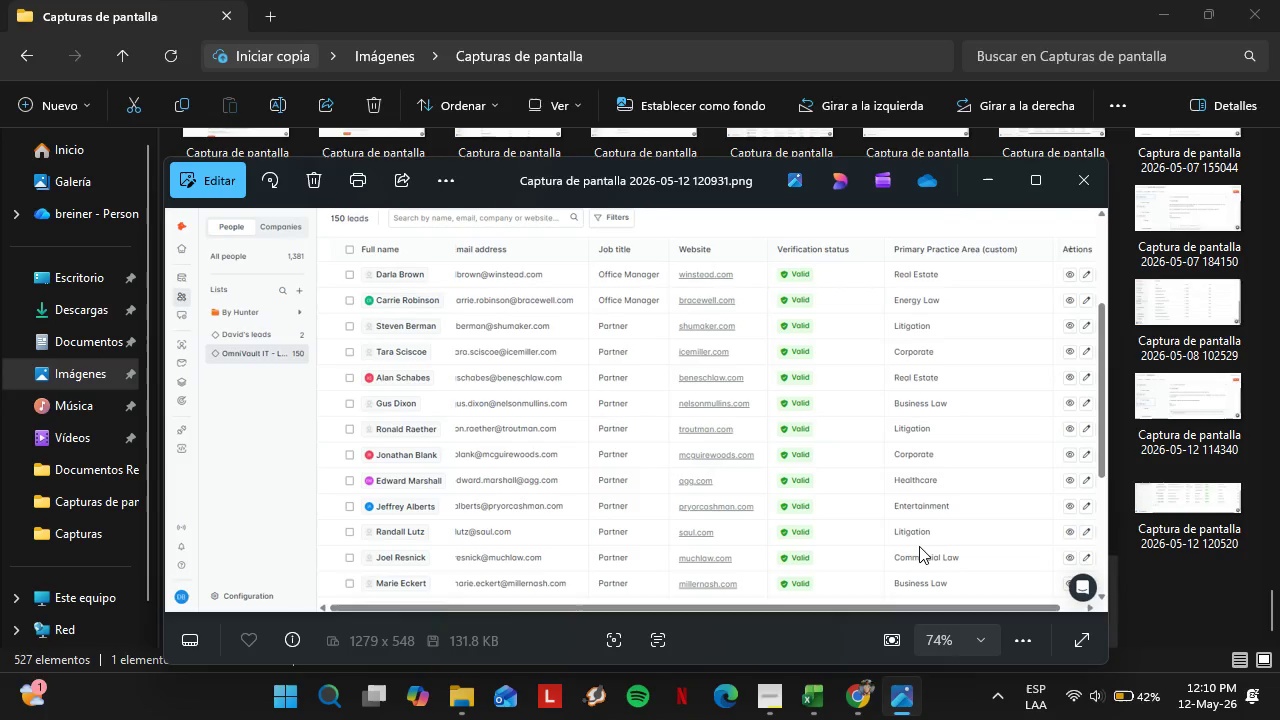 
wait(17.39)
 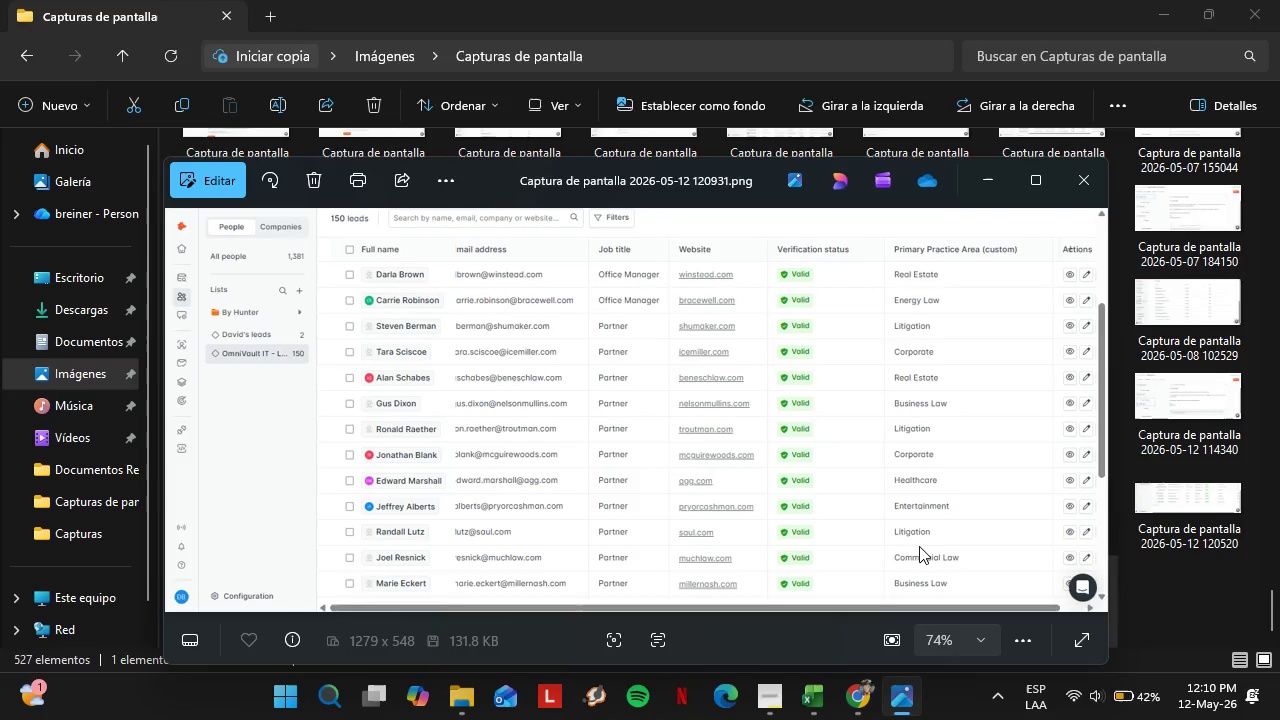 
left_click([843, 689])
 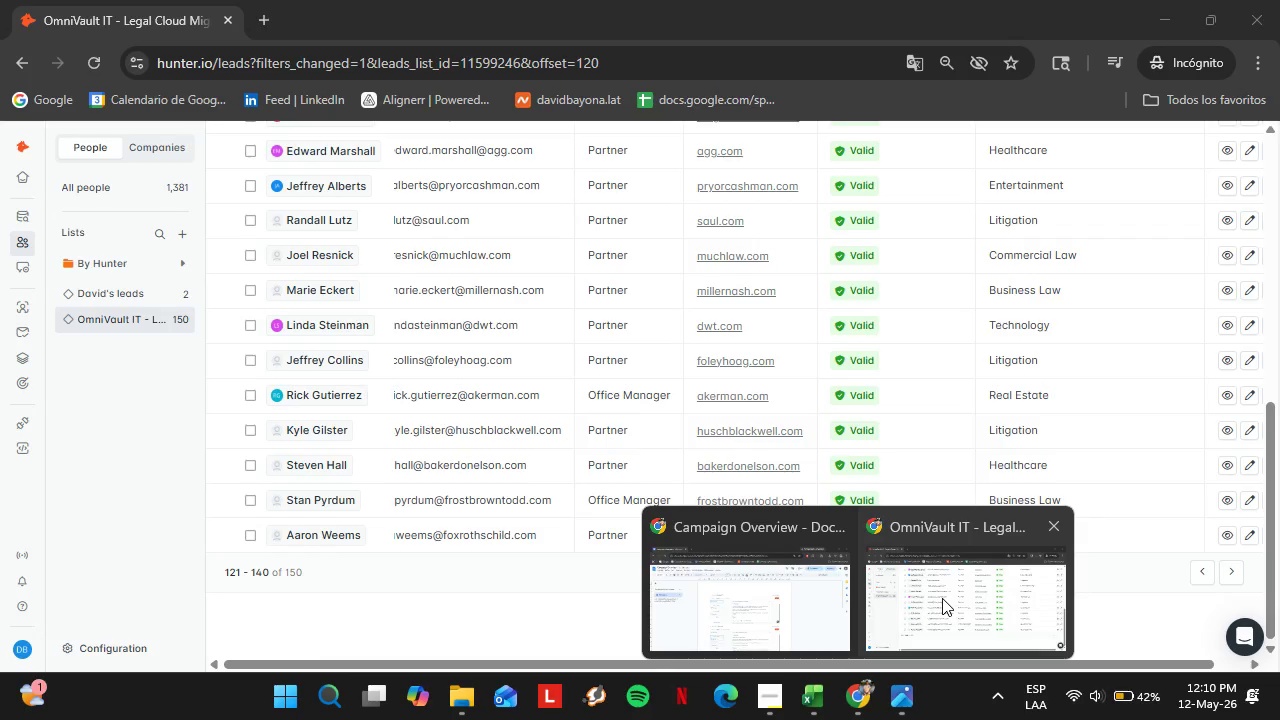 
left_click([942, 598])
 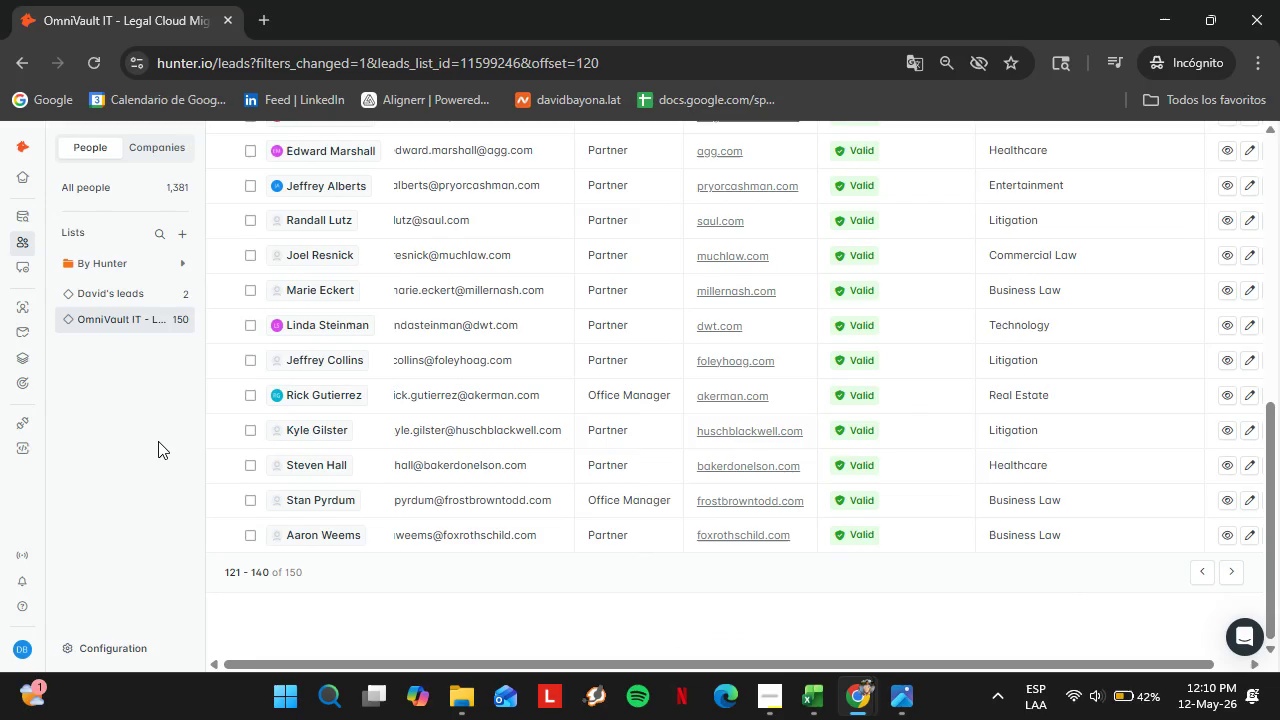 
key(PrintScreen)
 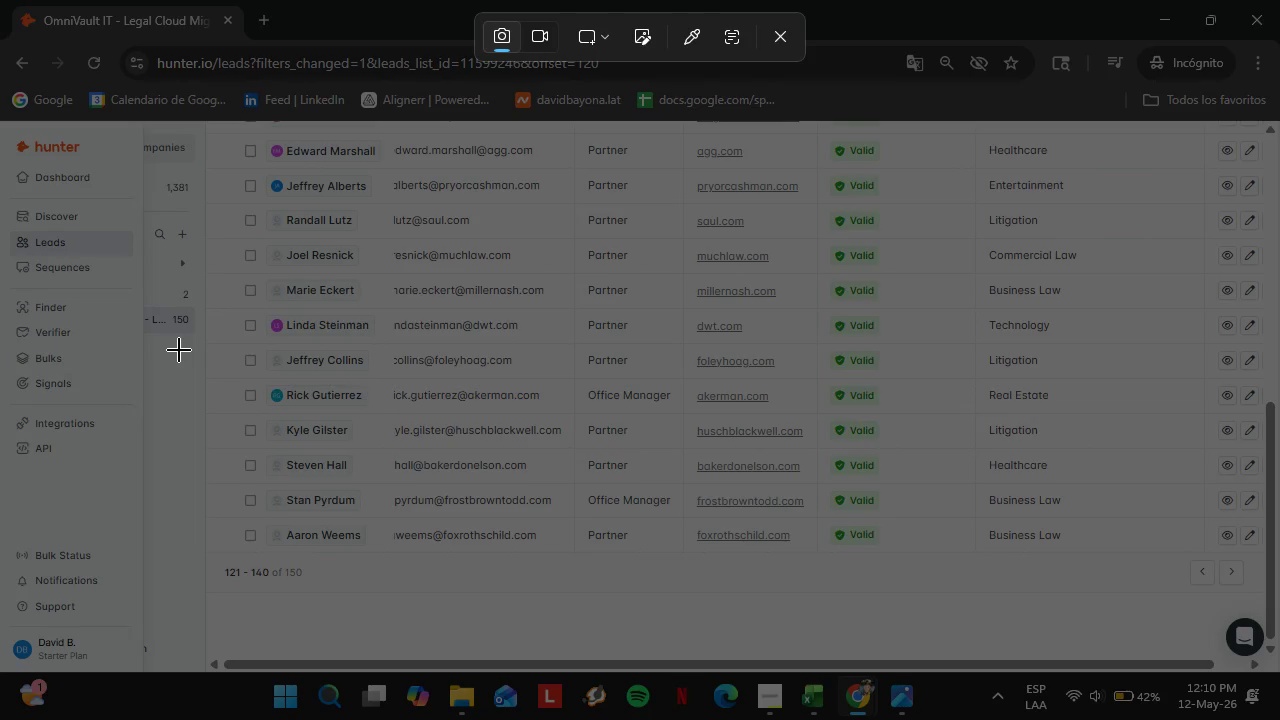 
key(Escape)
 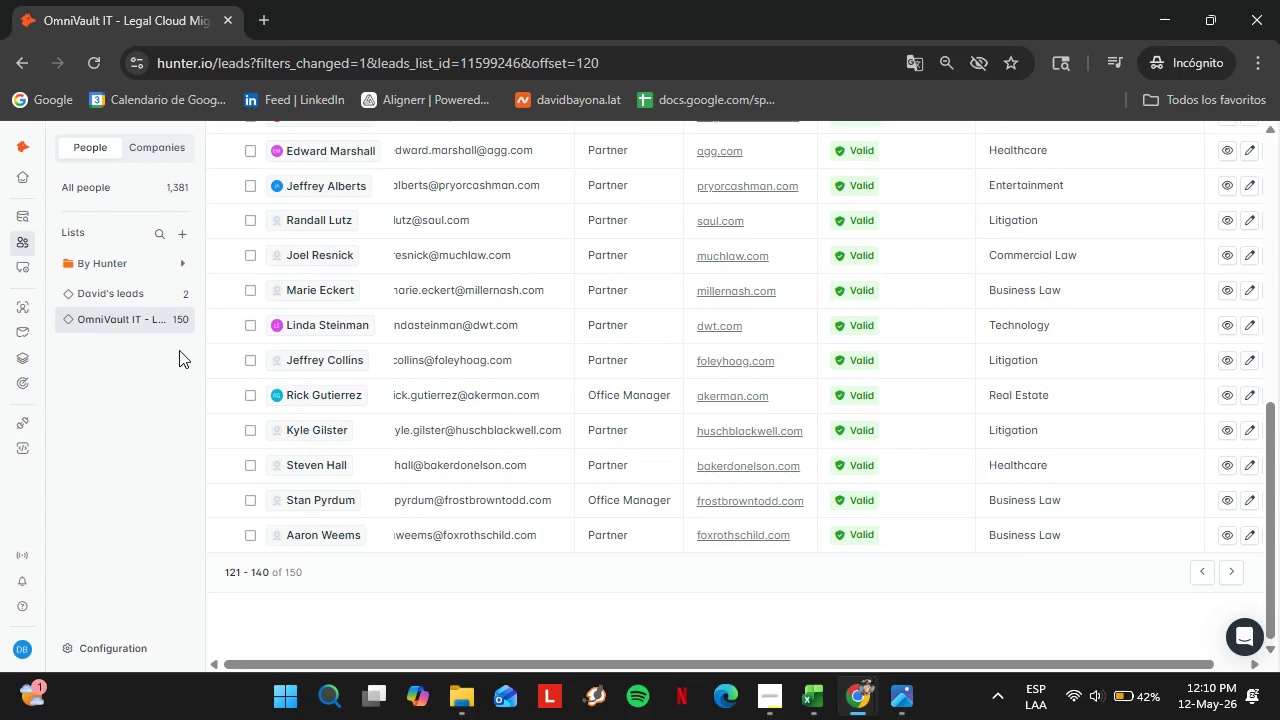 
key(PrintScreen)
 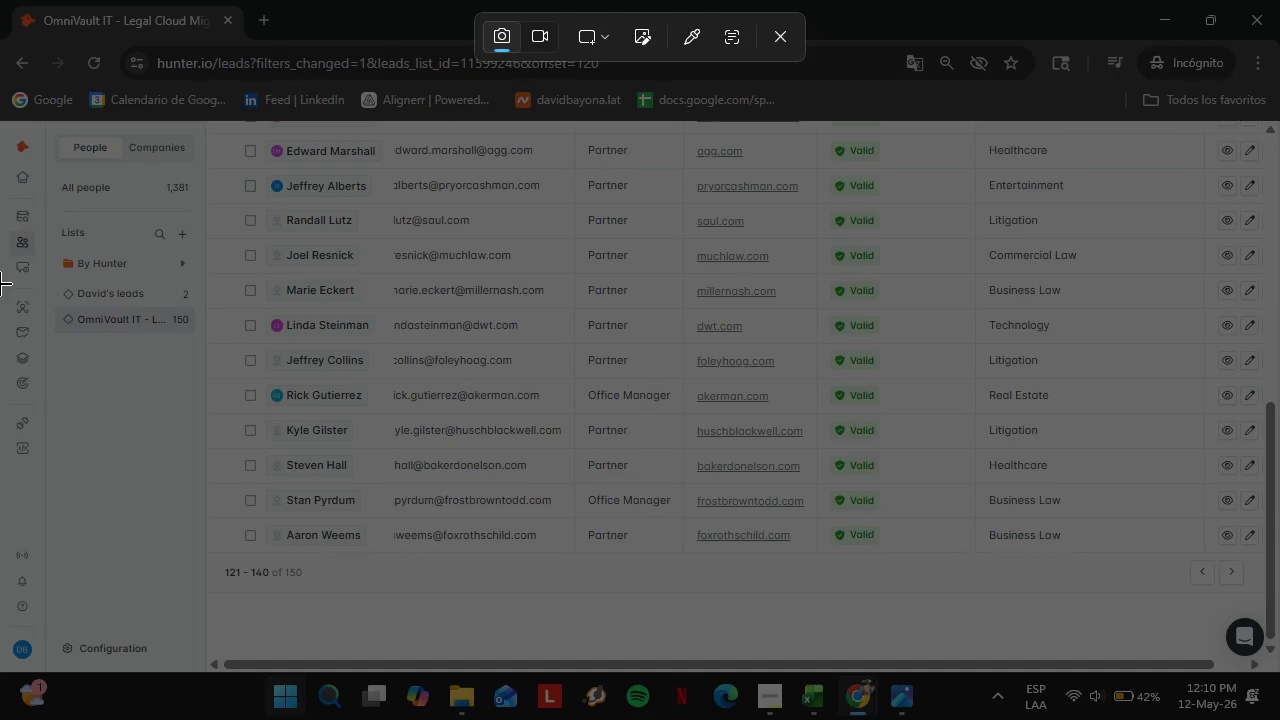 
left_click_drag(start_coordinate=[0, 300], to_coordinate=[1279, 670])
 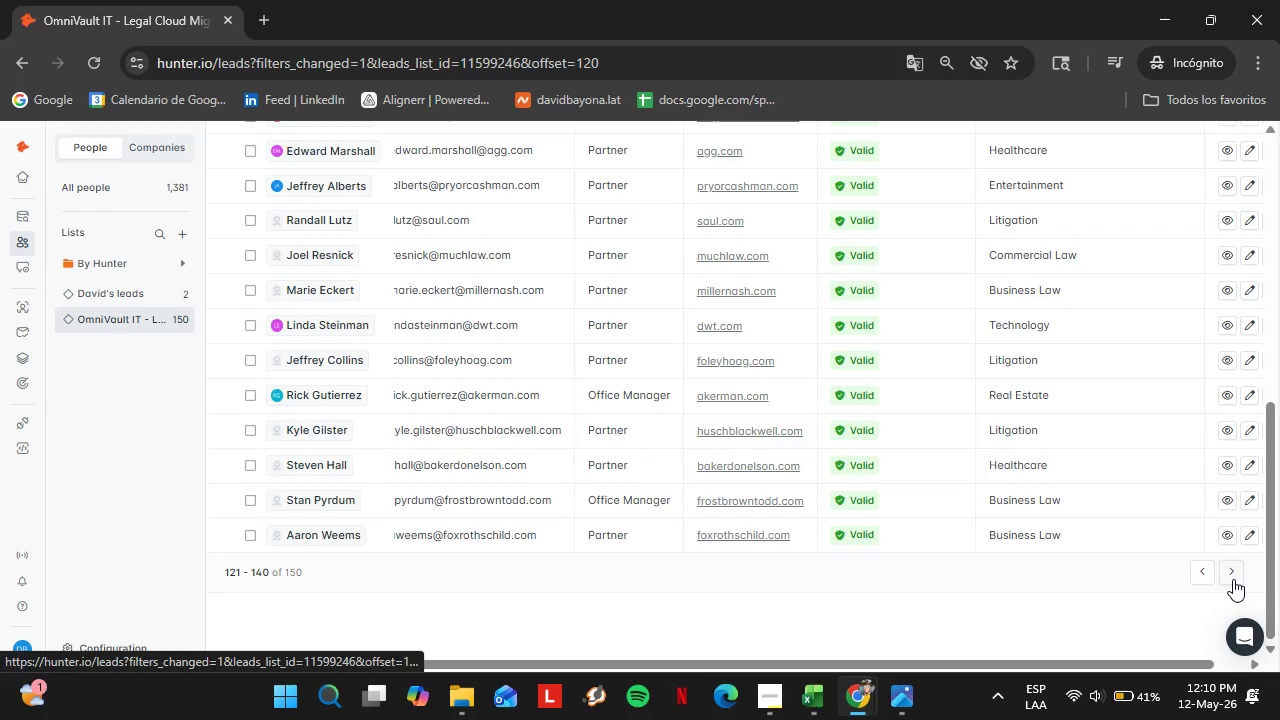 
left_click([1233, 579])
 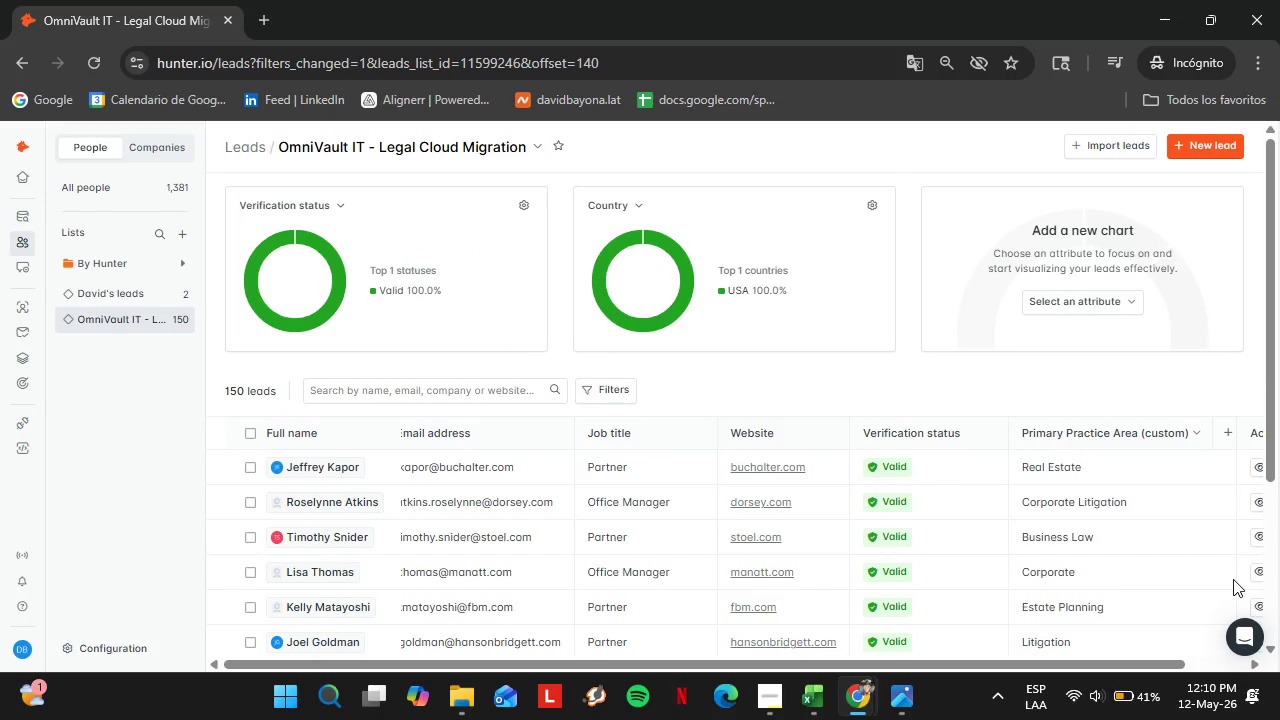 
wait(14.28)
 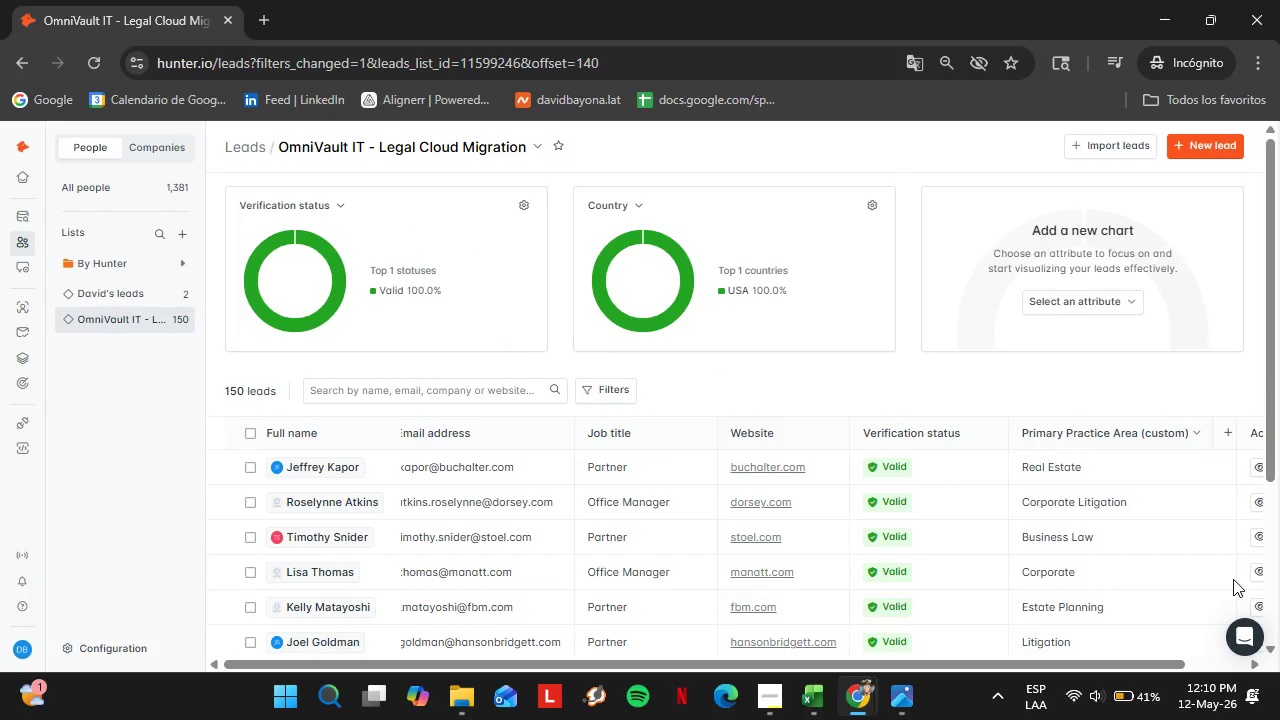 
scroll: coordinate [1139, 428], scroll_direction: down, amount: 2.0
 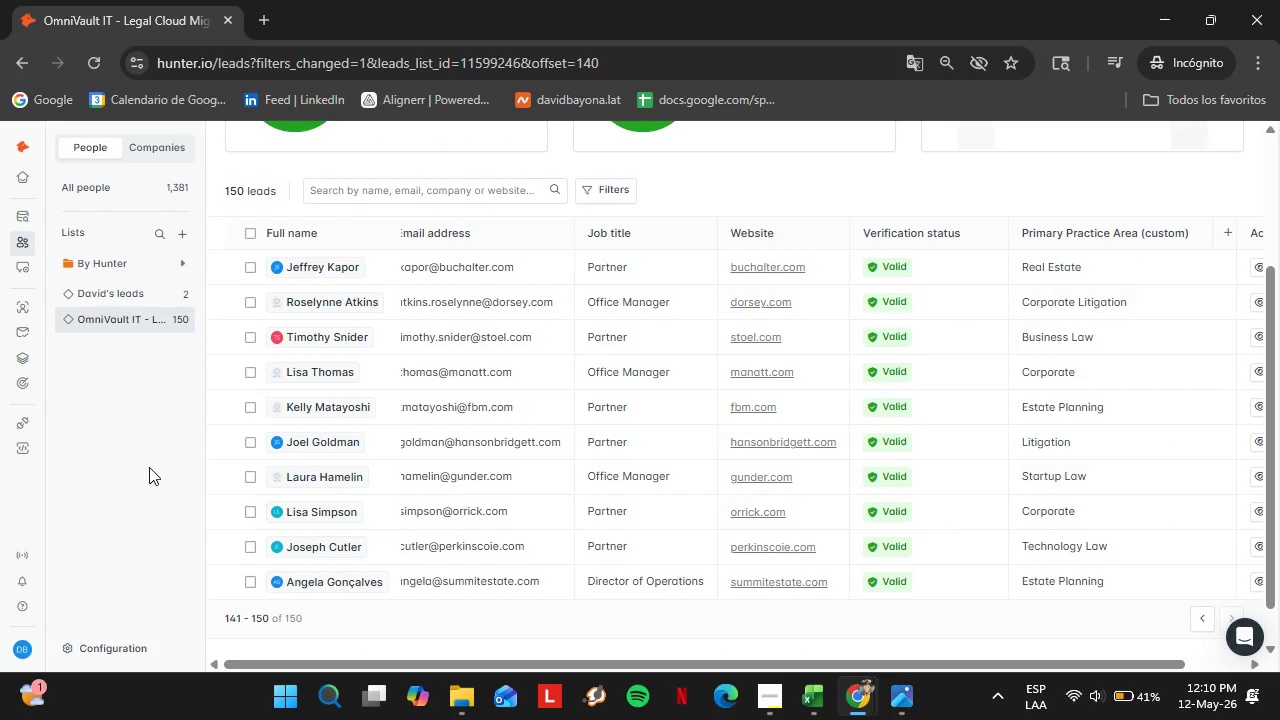 
key(PrintScreen)
 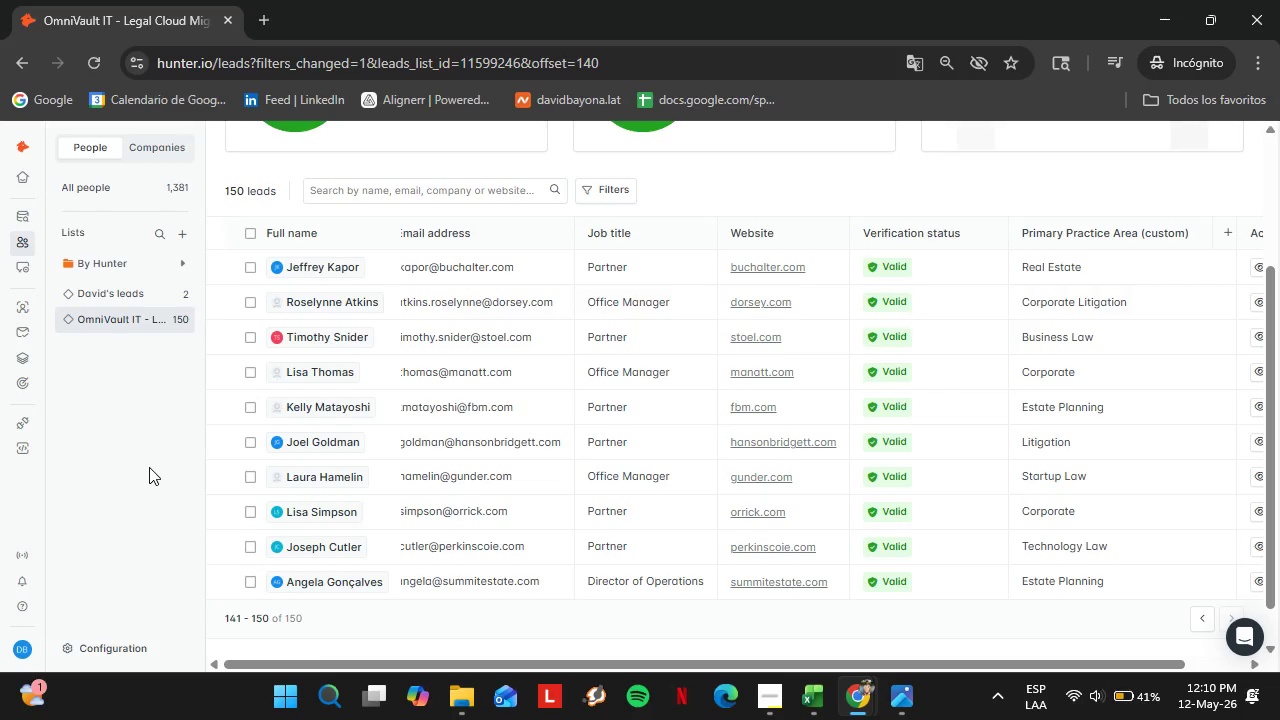 
wait(8.89)
 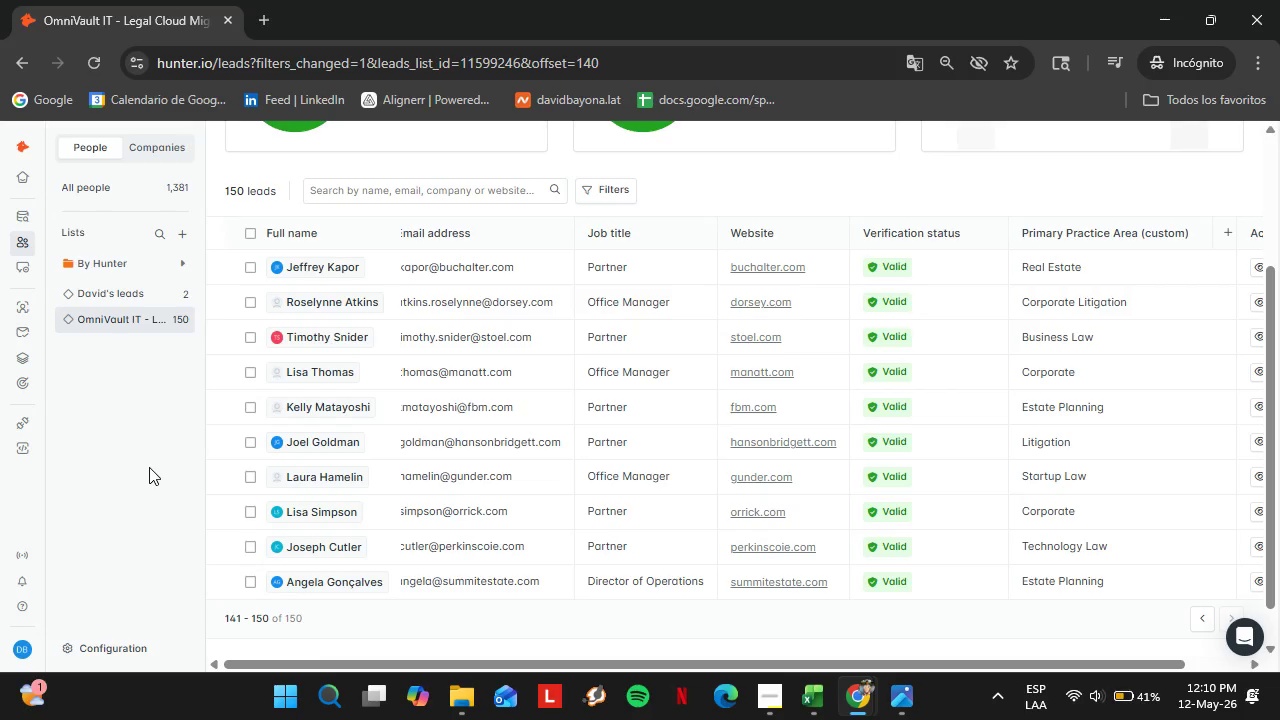 
left_click_drag(start_coordinate=[0, 122], to_coordinate=[1279, 668])
 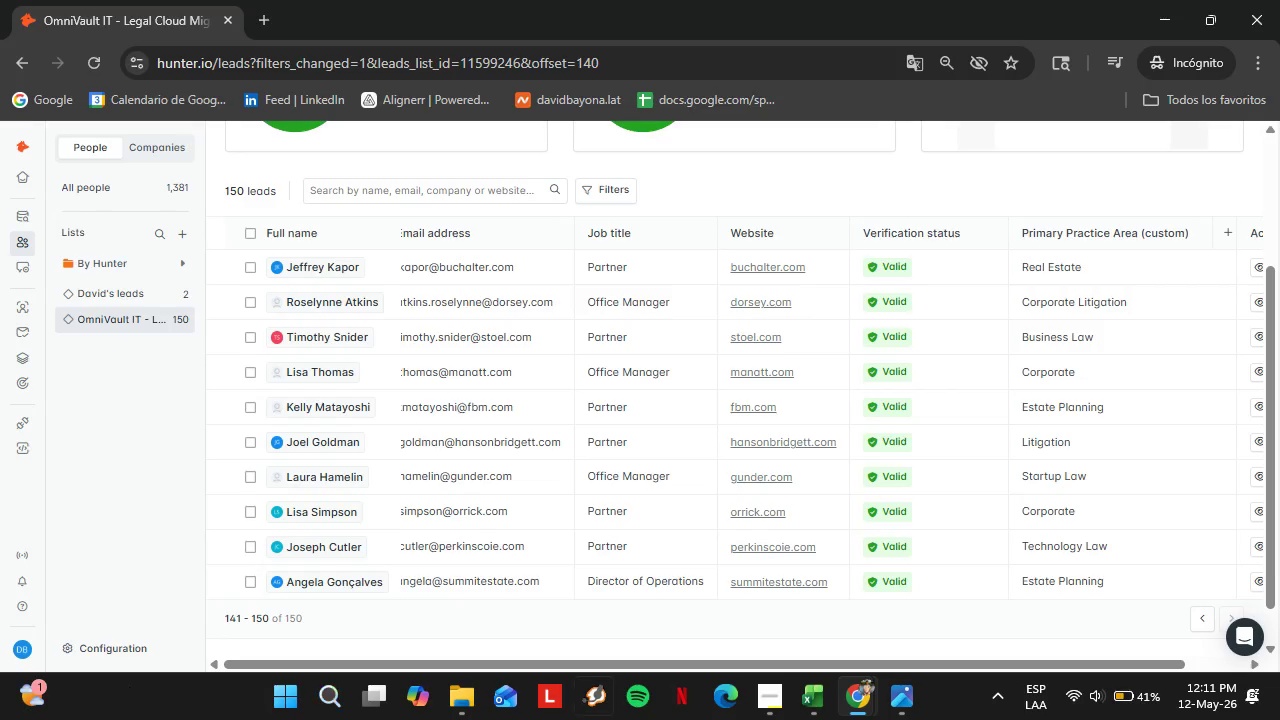 
left_click([769, 694])
 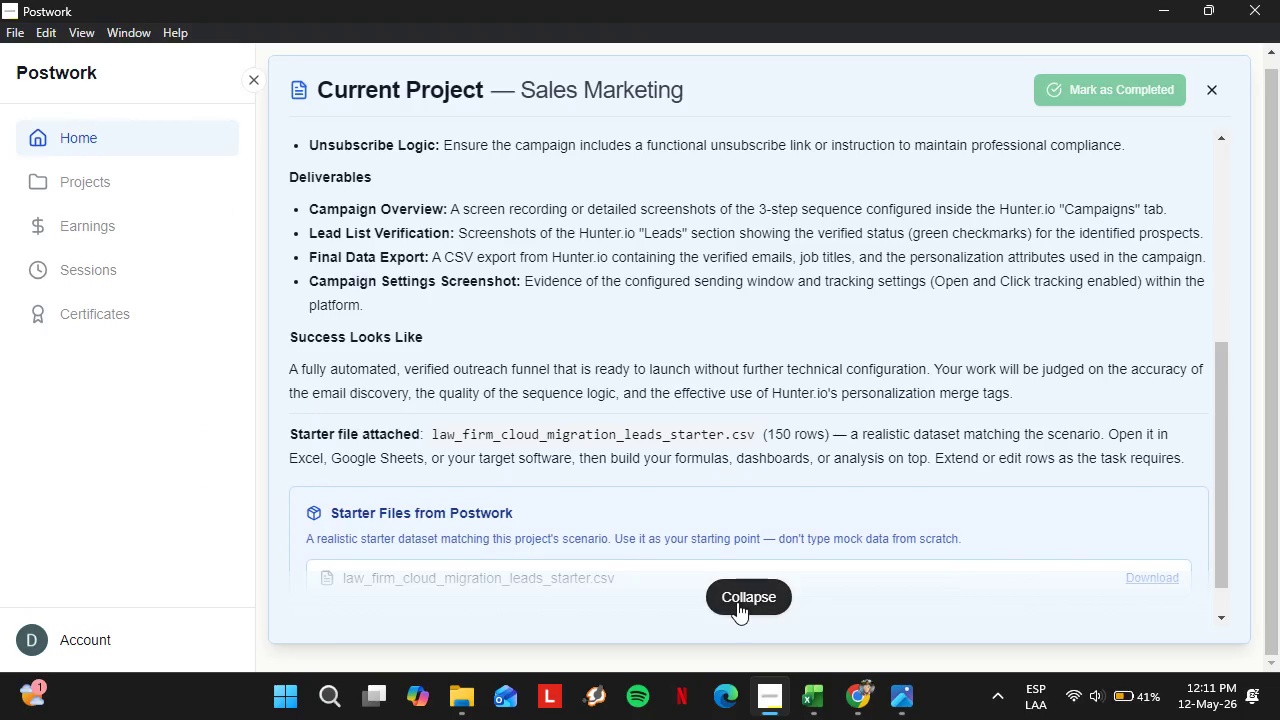 
left_click([735, 602])